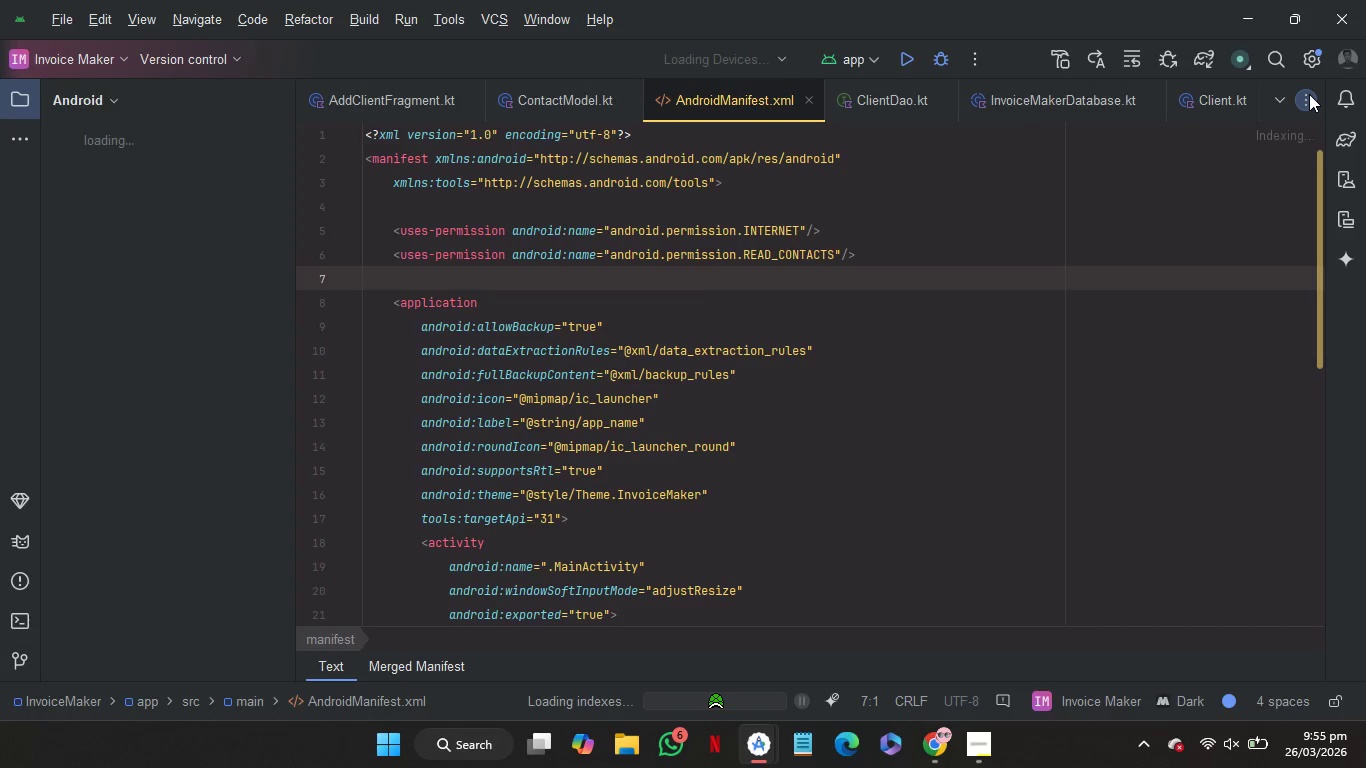 
left_click([1194, 222])